 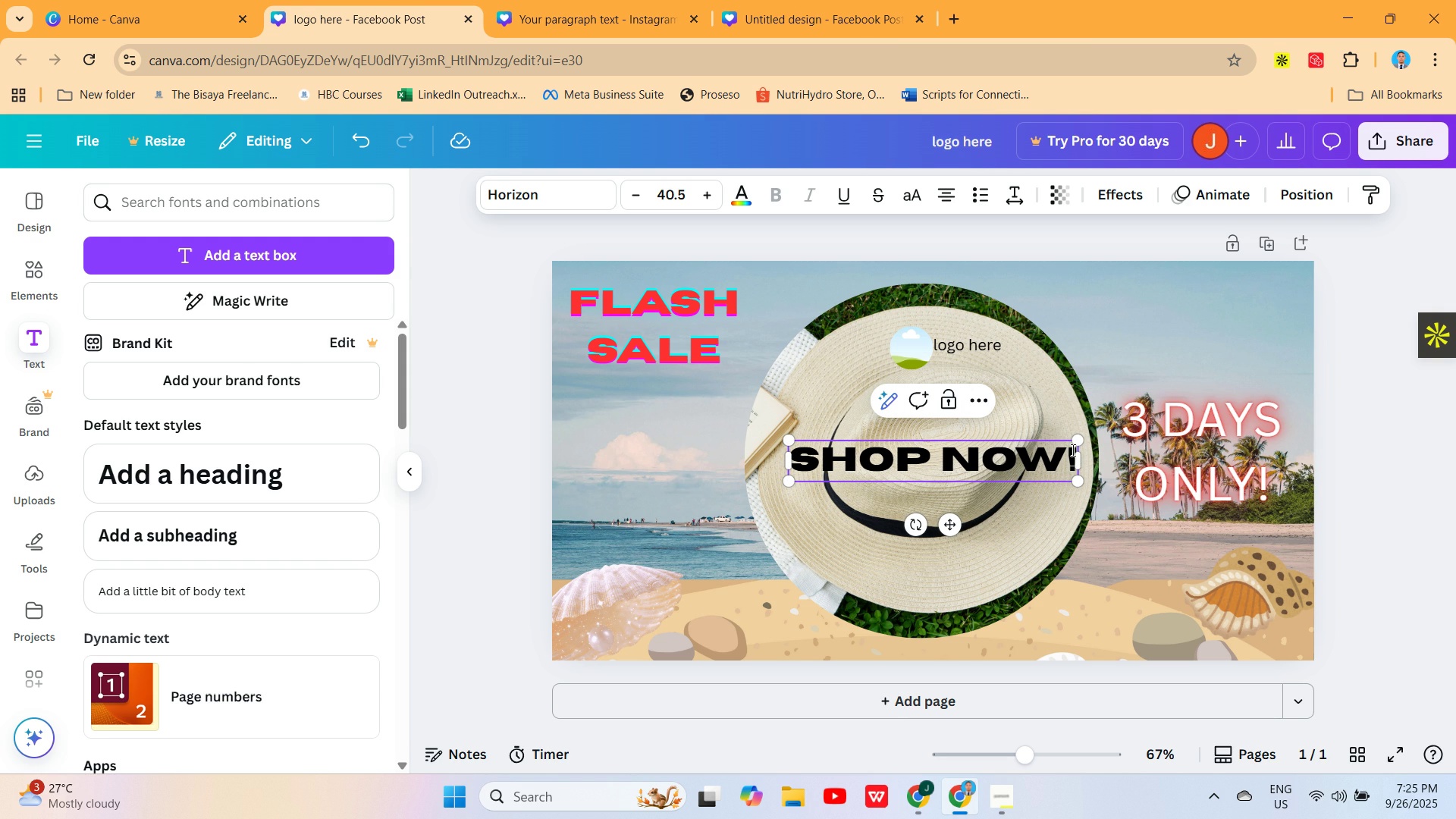 
left_click([739, 195])
 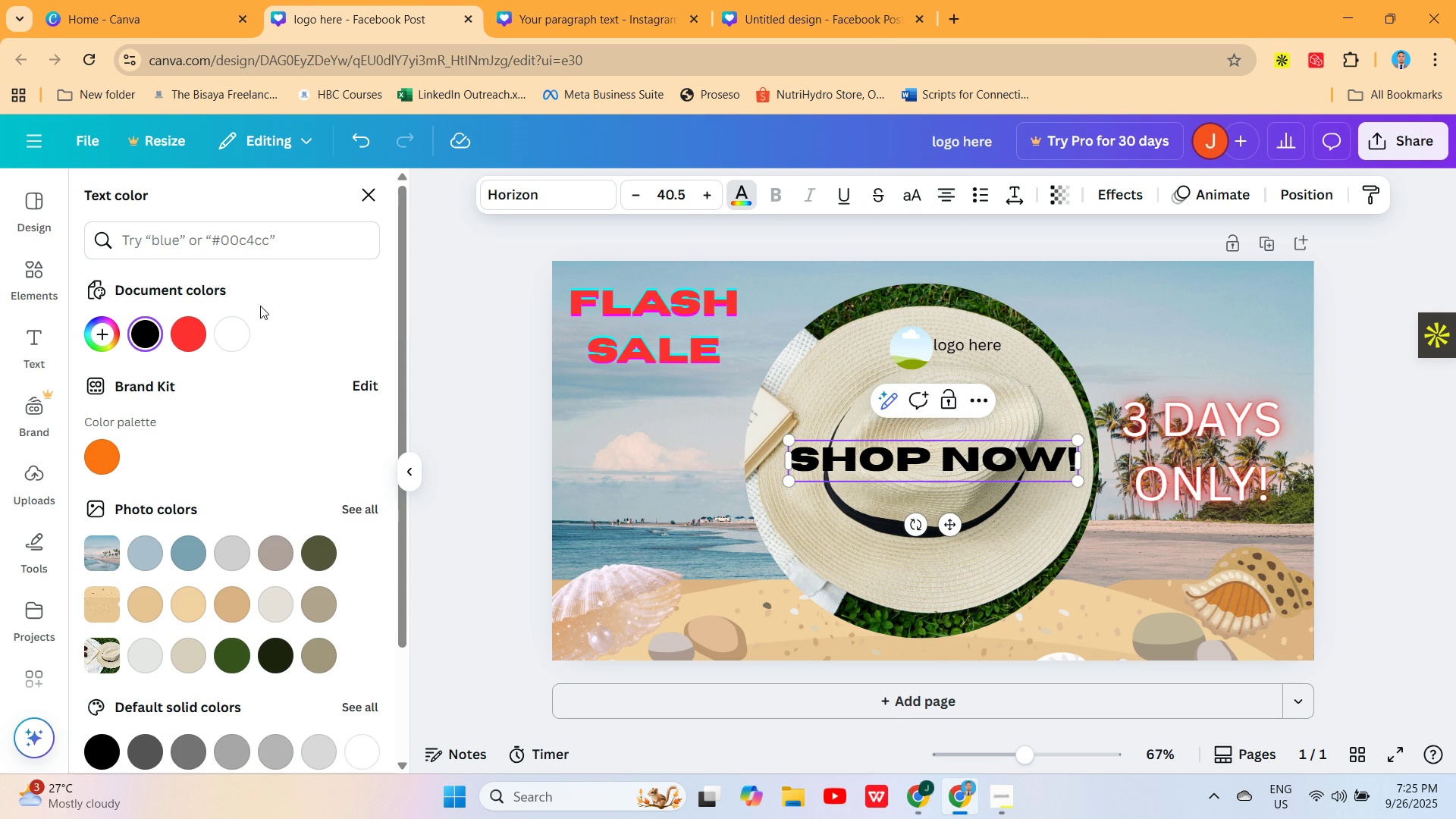 
left_click([182, 334])
 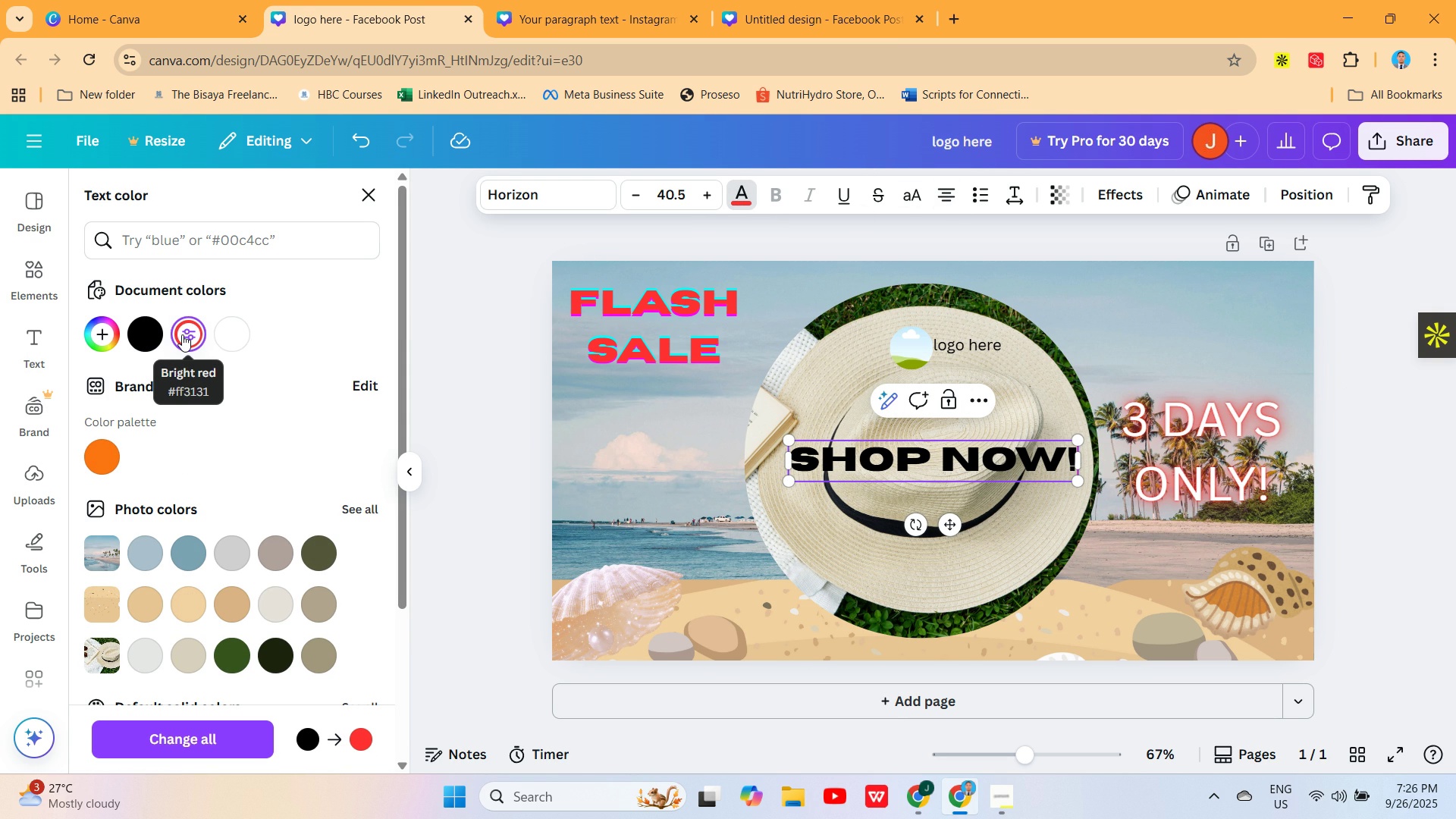 
wait(8.75)
 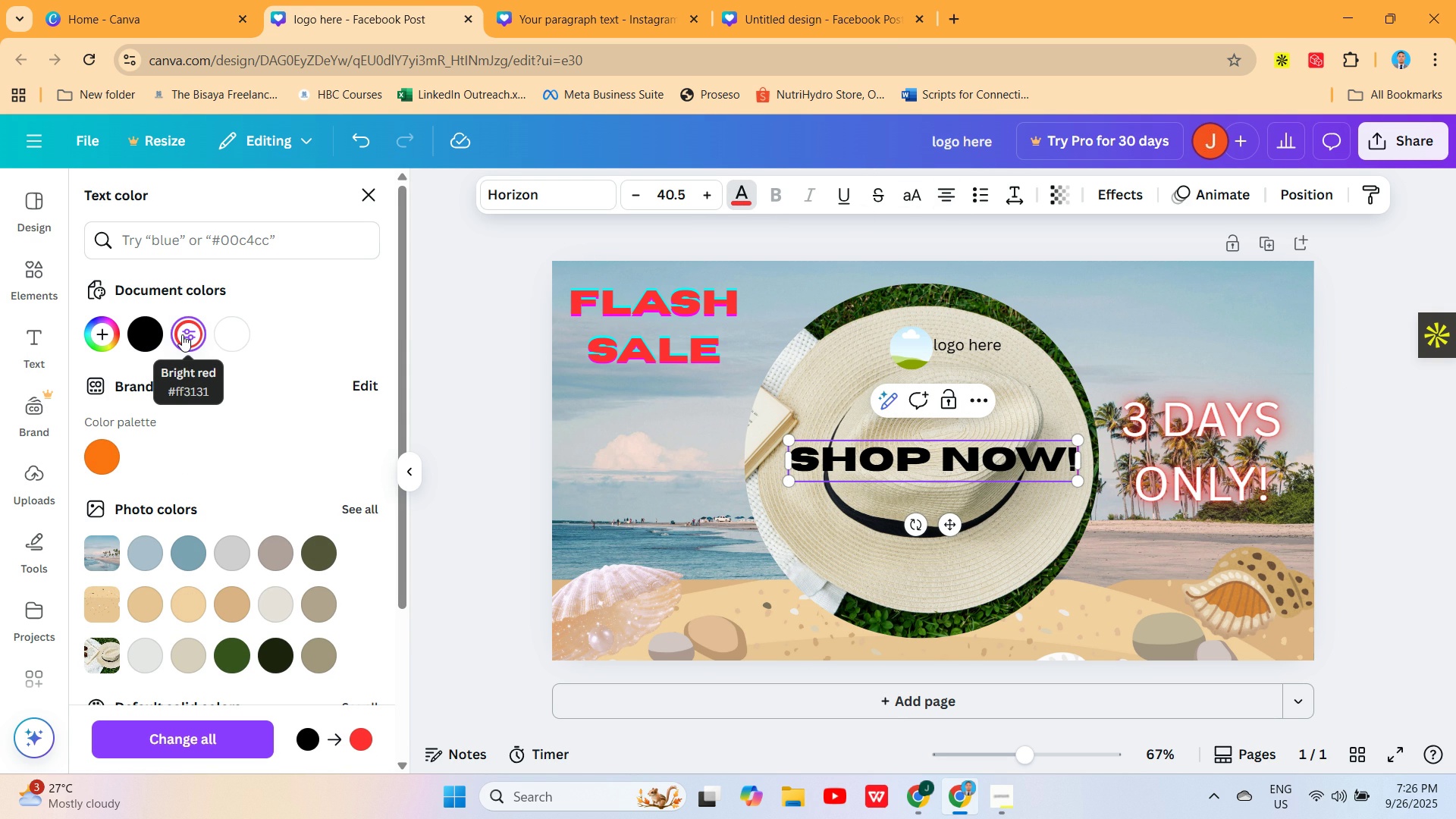 
left_click([798, 457])
 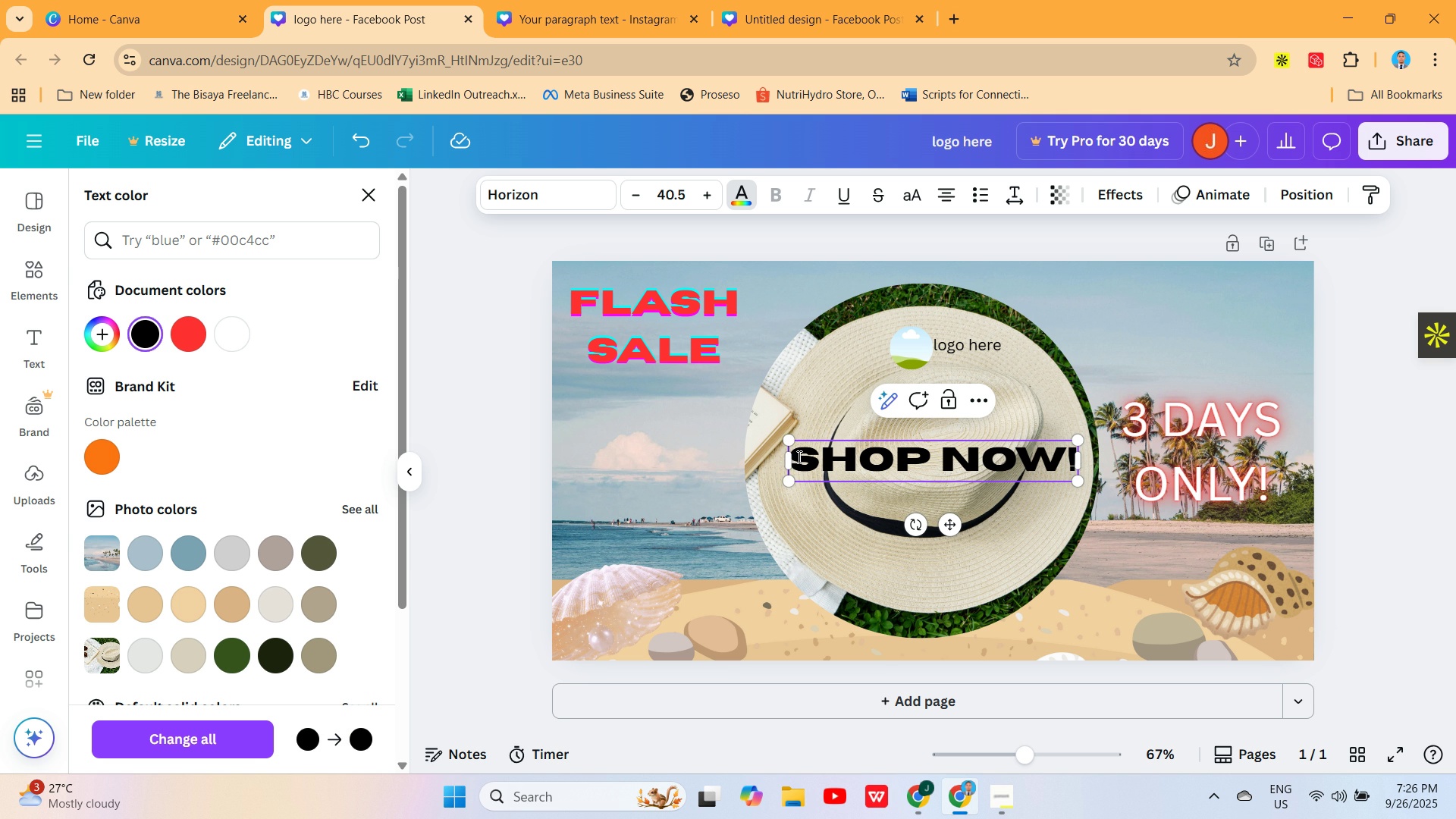 
type(SALE!)